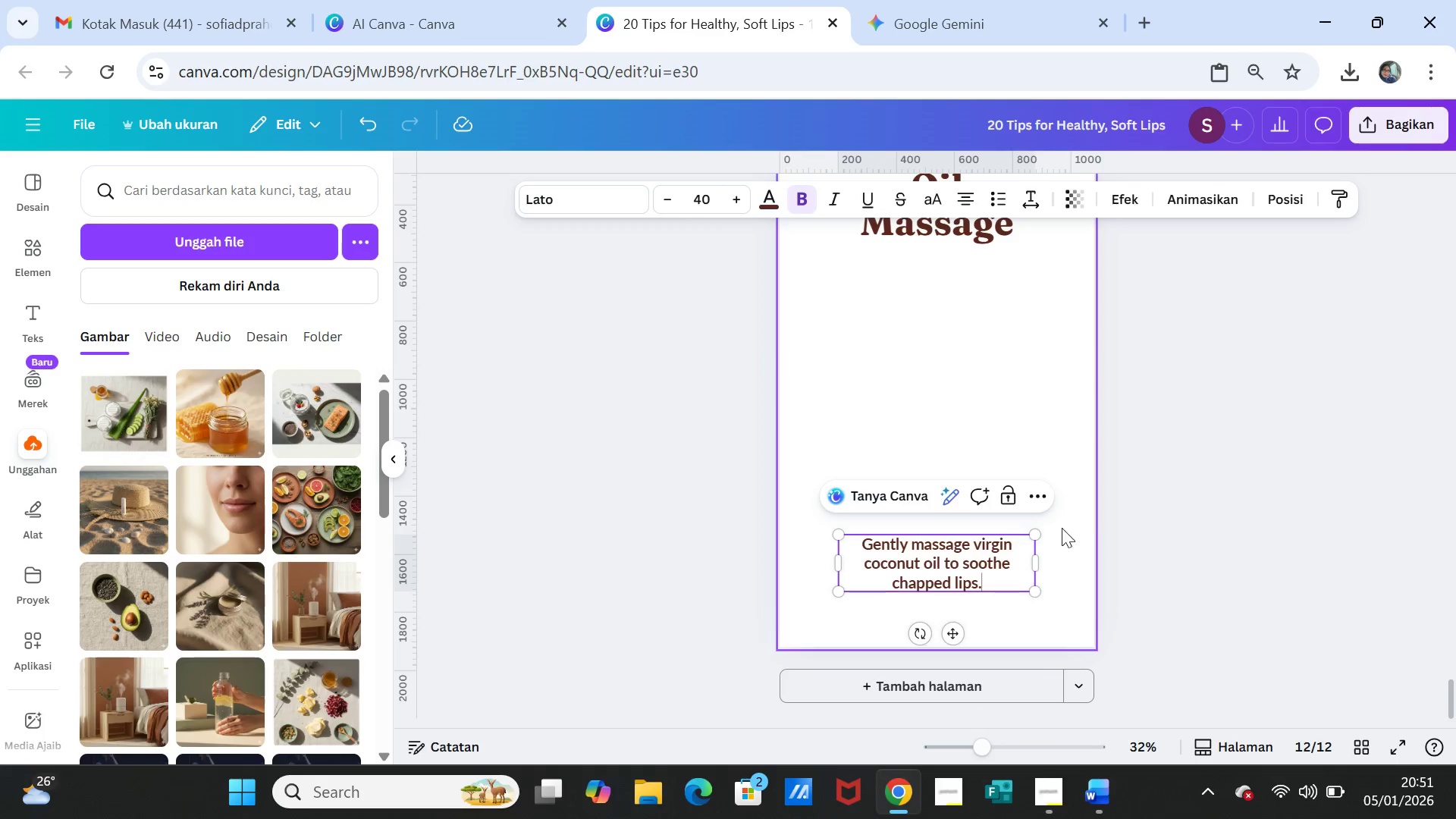 
left_click([1107, 513])
 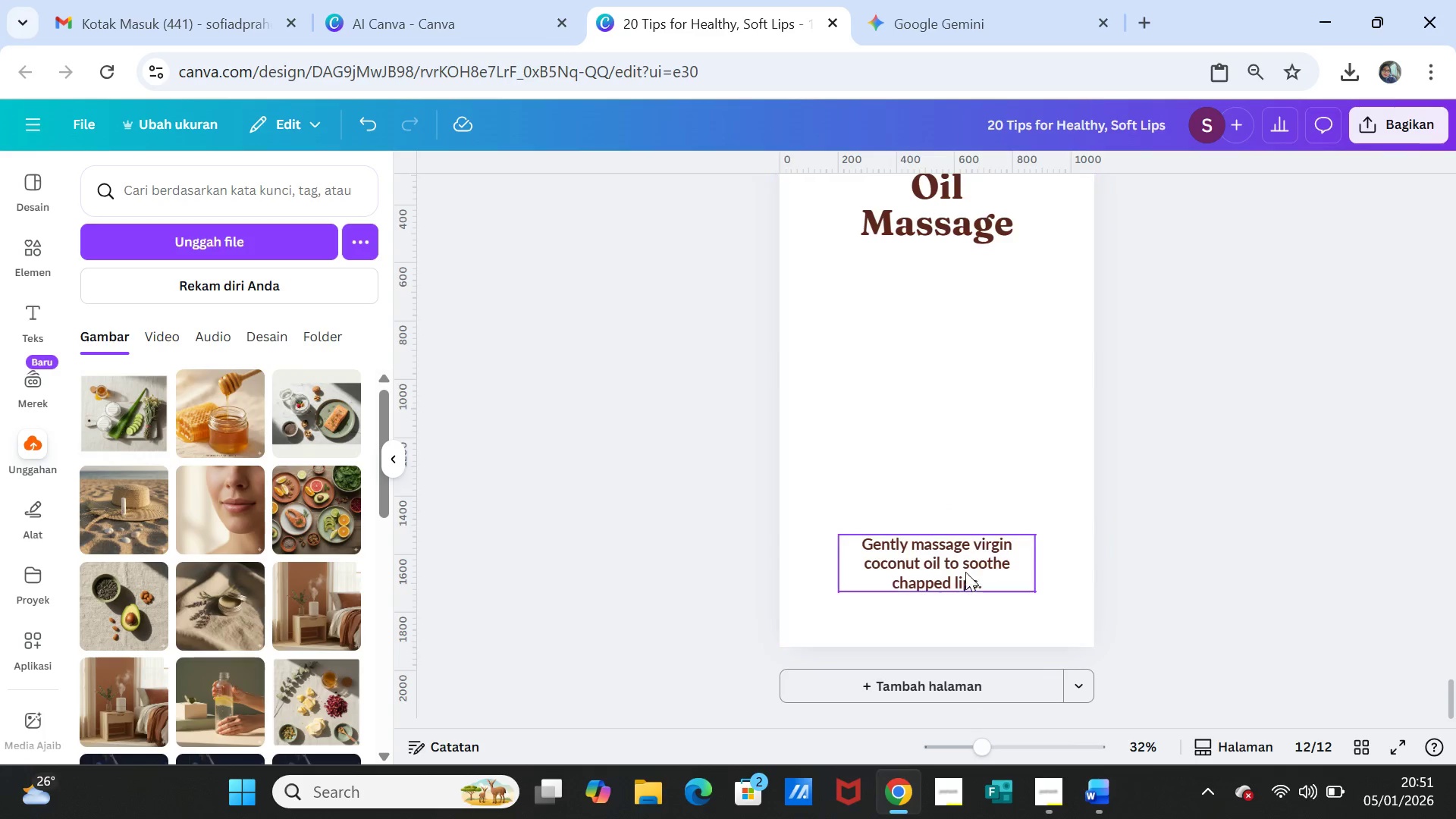 
left_click_drag(start_coordinate=[960, 568], to_coordinate=[962, 564])
 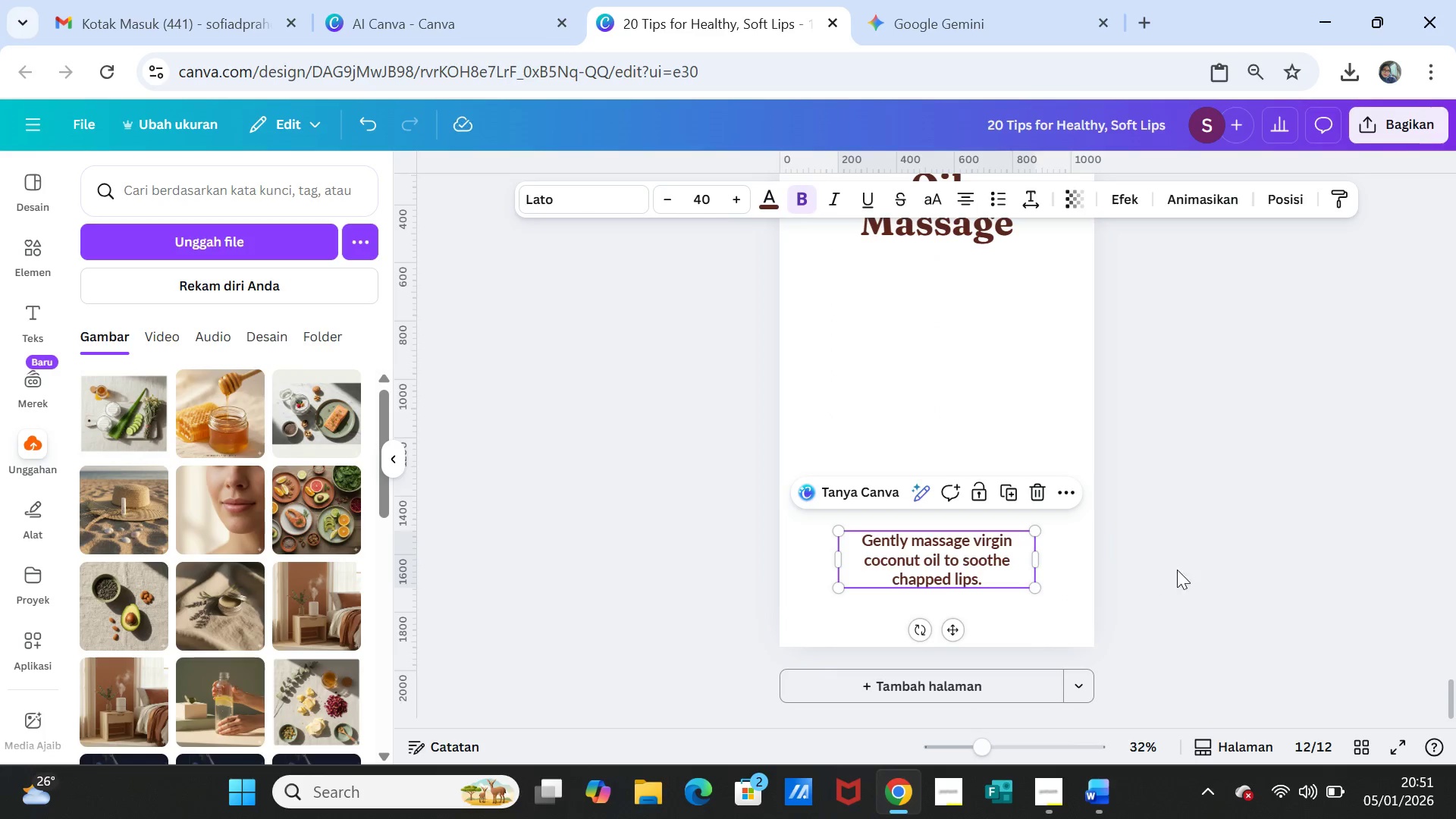 
left_click([1177, 570])
 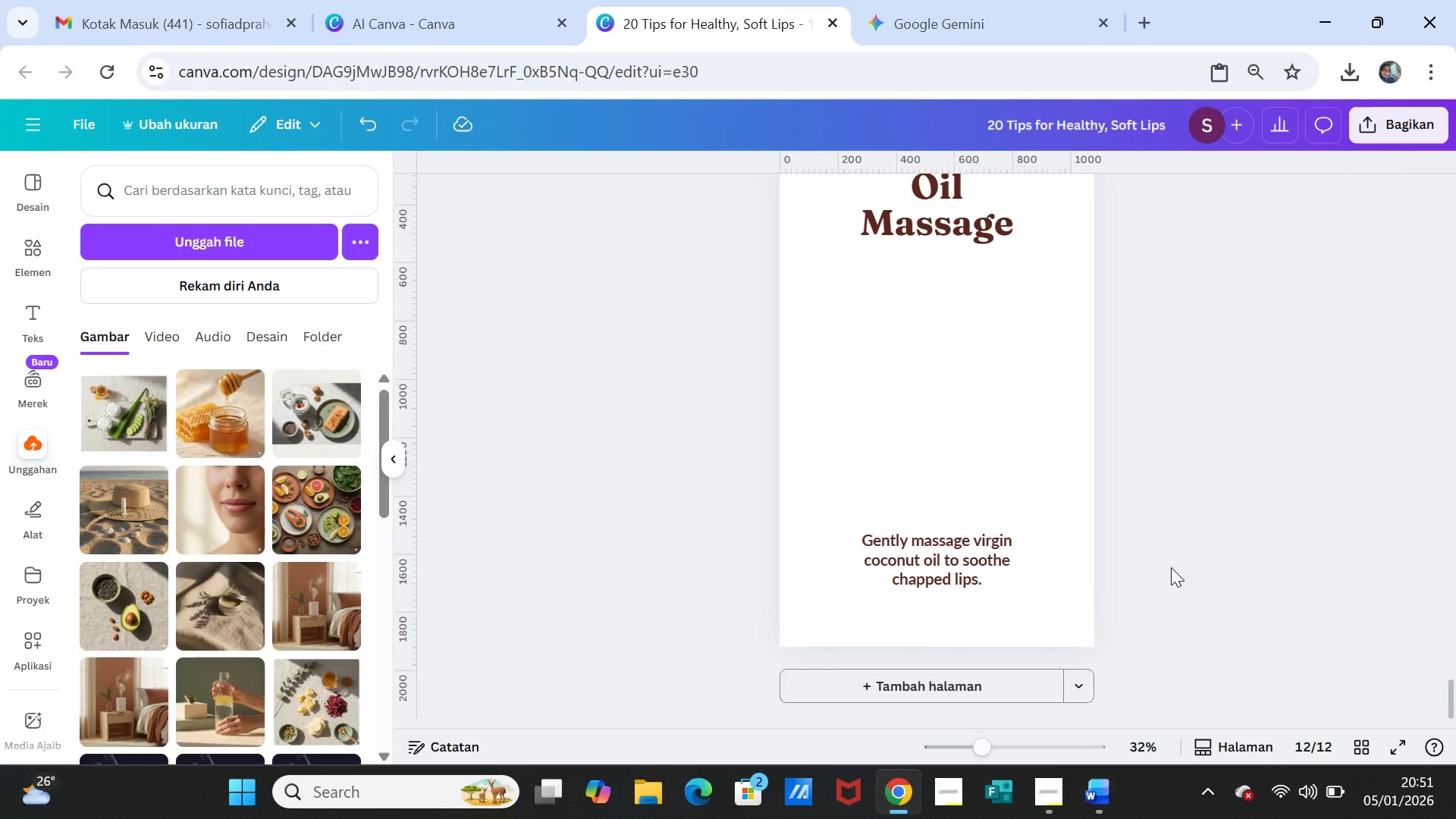 
scroll: coordinate [1171, 567], scroll_direction: up, amount: 1.0
 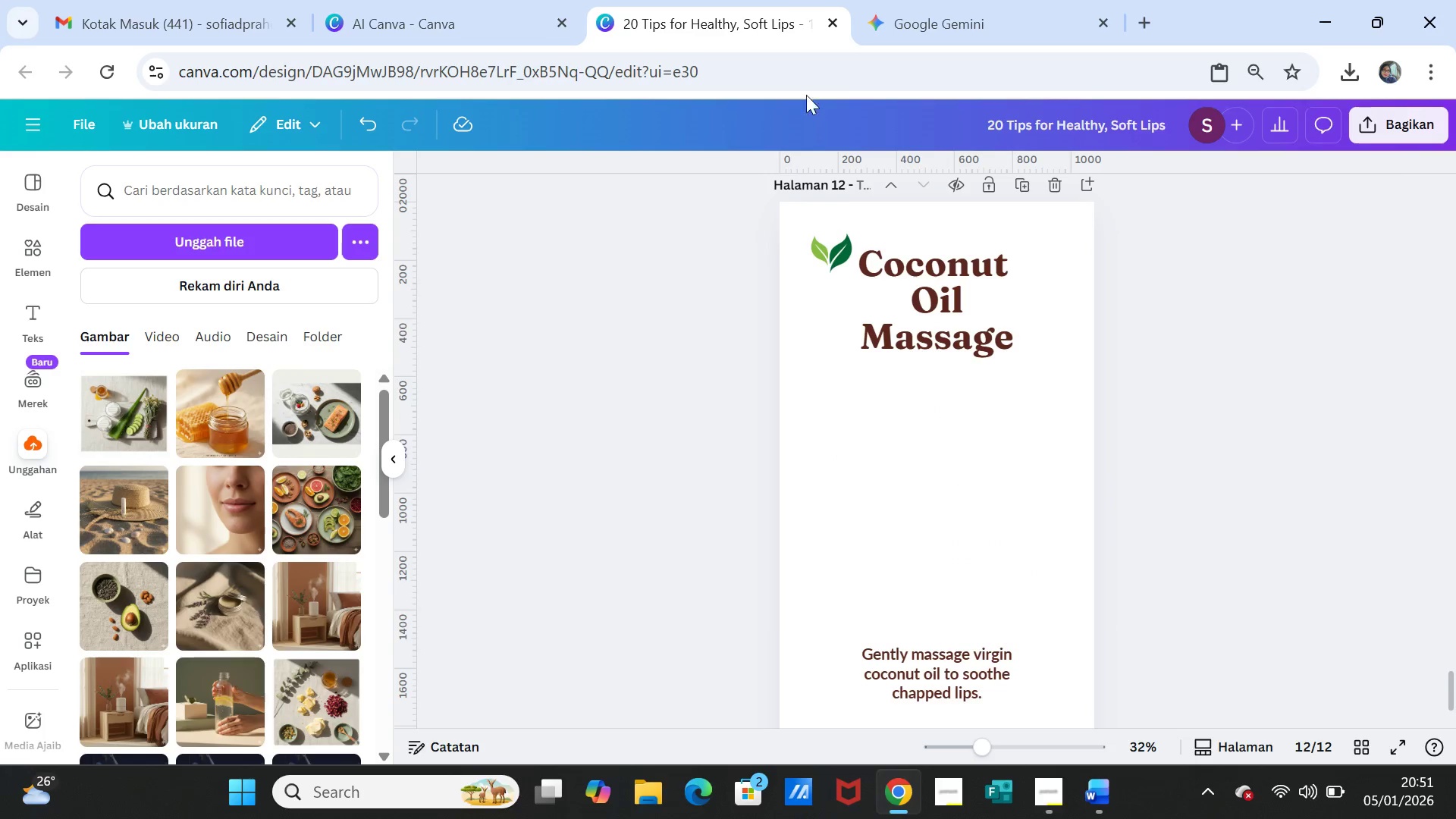 
left_click([905, 29])
 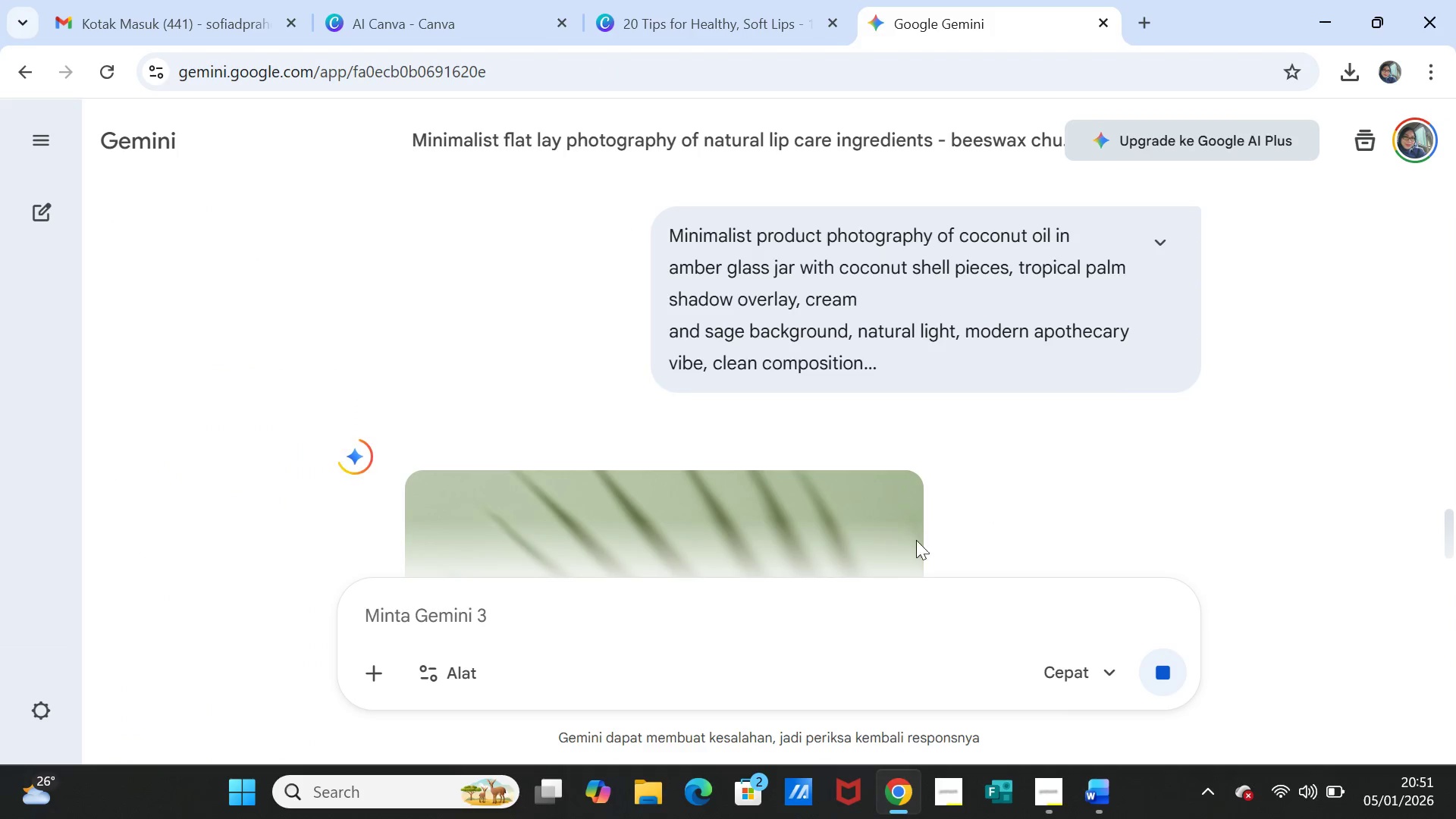 
scroll: coordinate [949, 467], scroll_direction: down, amount: 3.0
 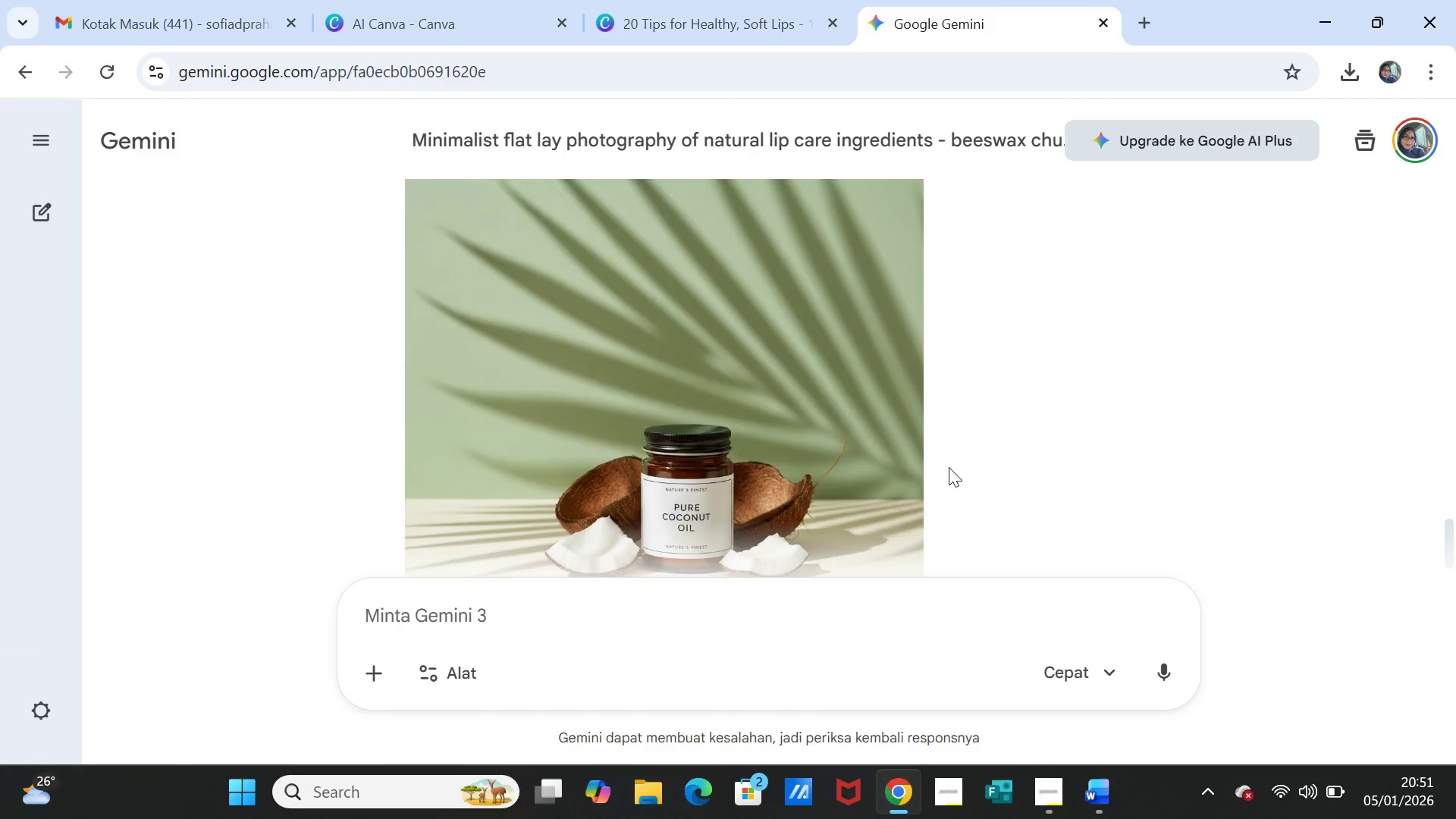 
scroll: coordinate [949, 467], scroll_direction: up, amount: 1.0
 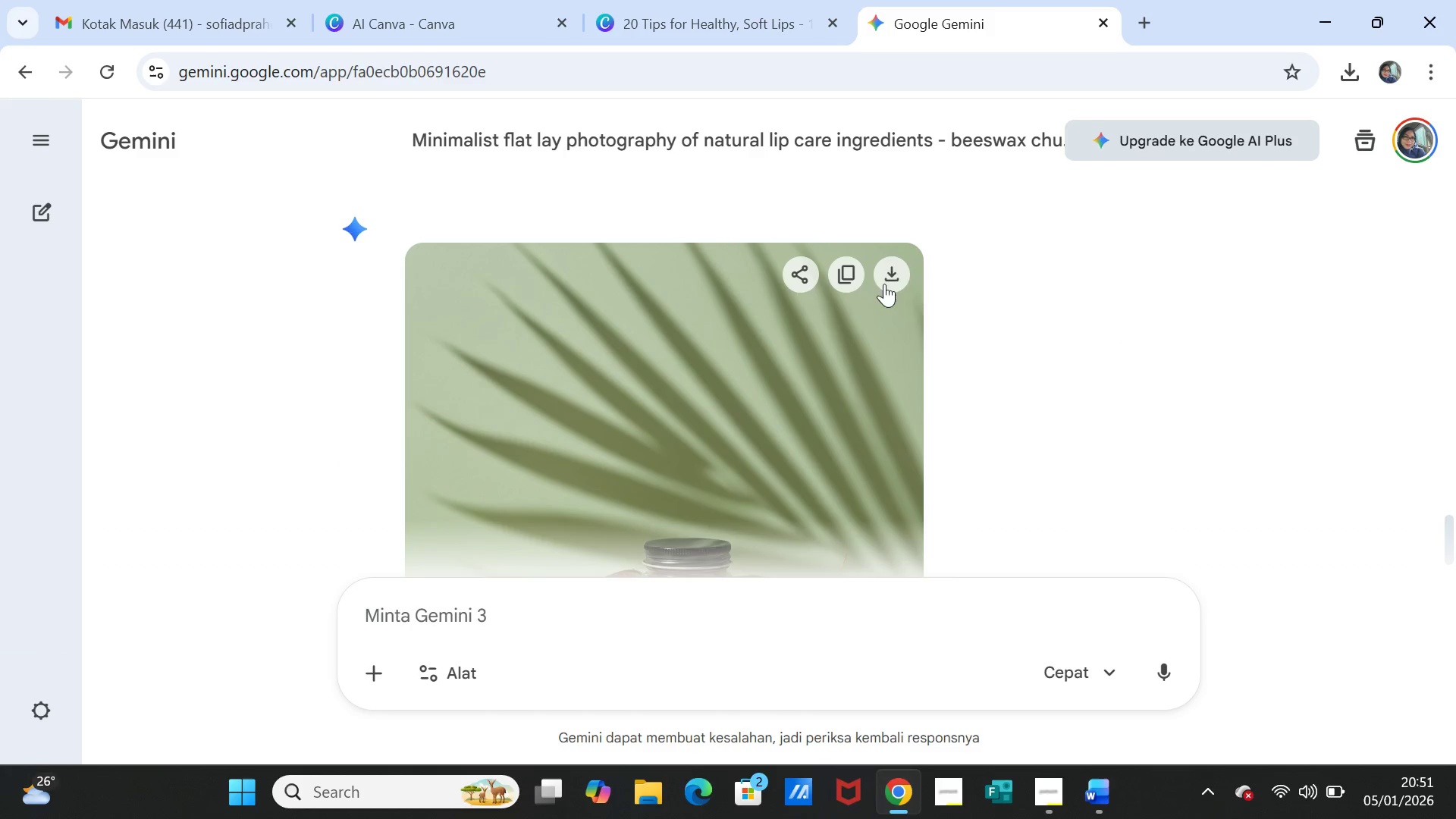 
left_click([891, 265])